 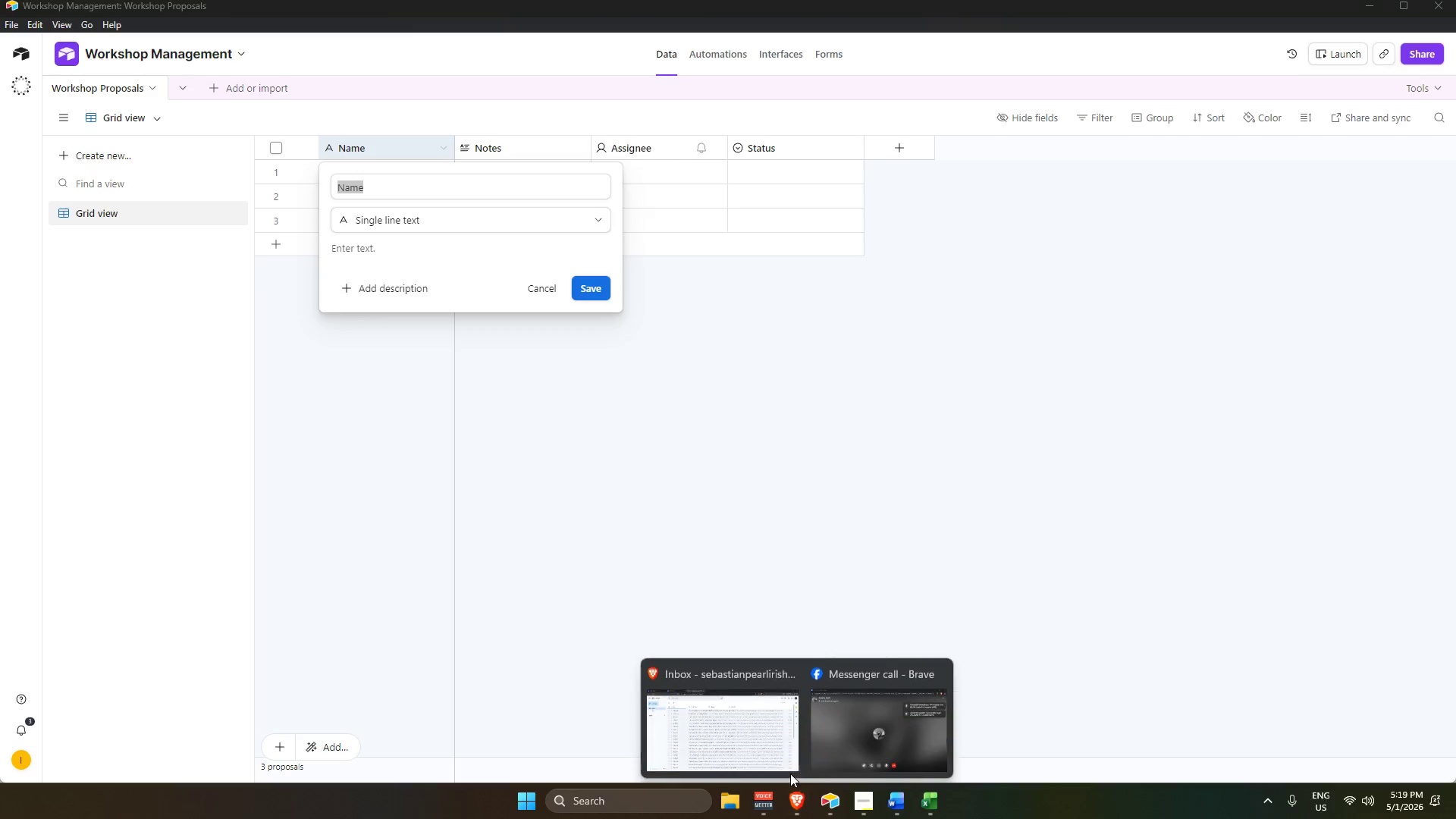 
left_click([727, 702])
 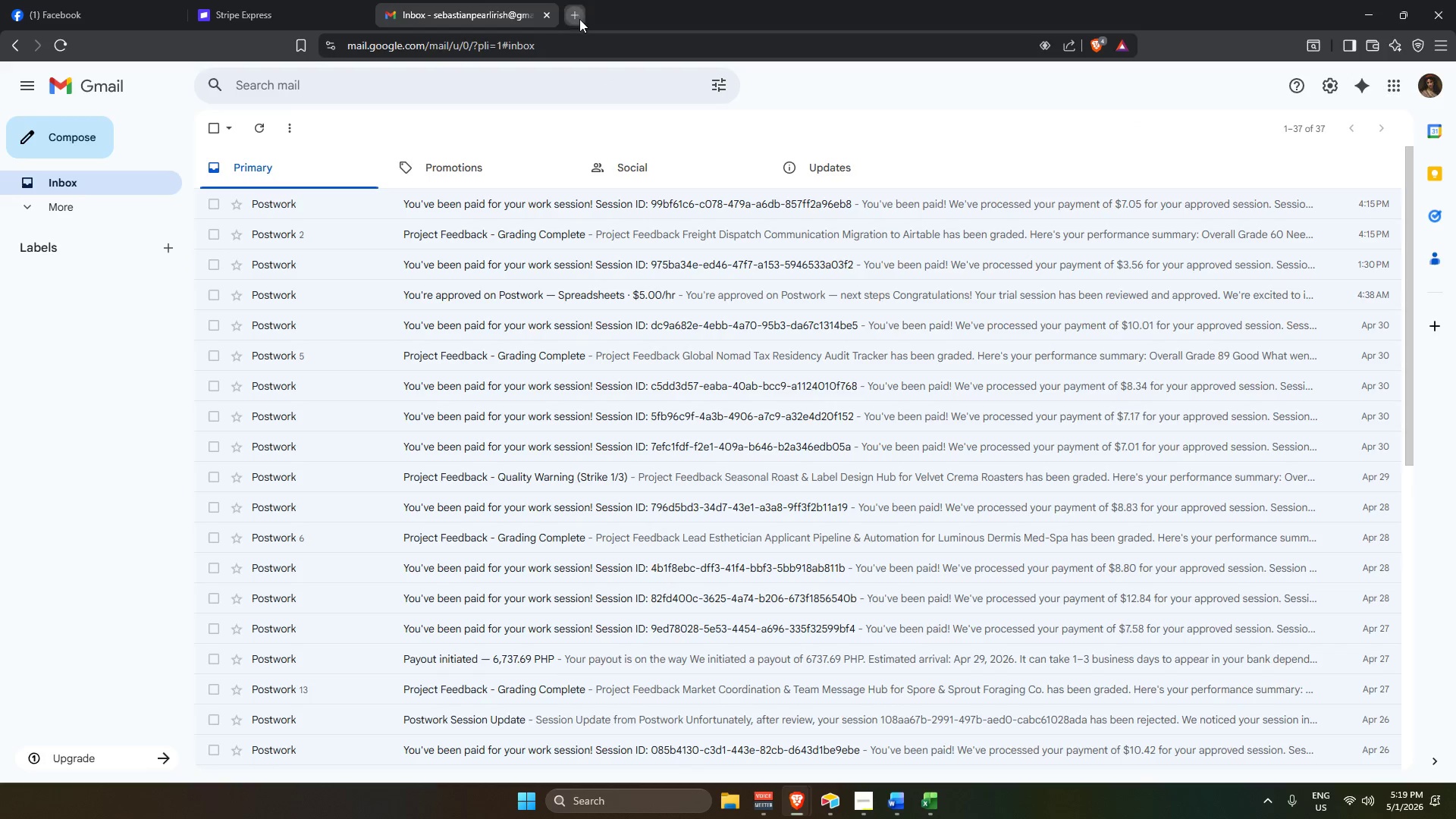 
double_click([582, 33])
 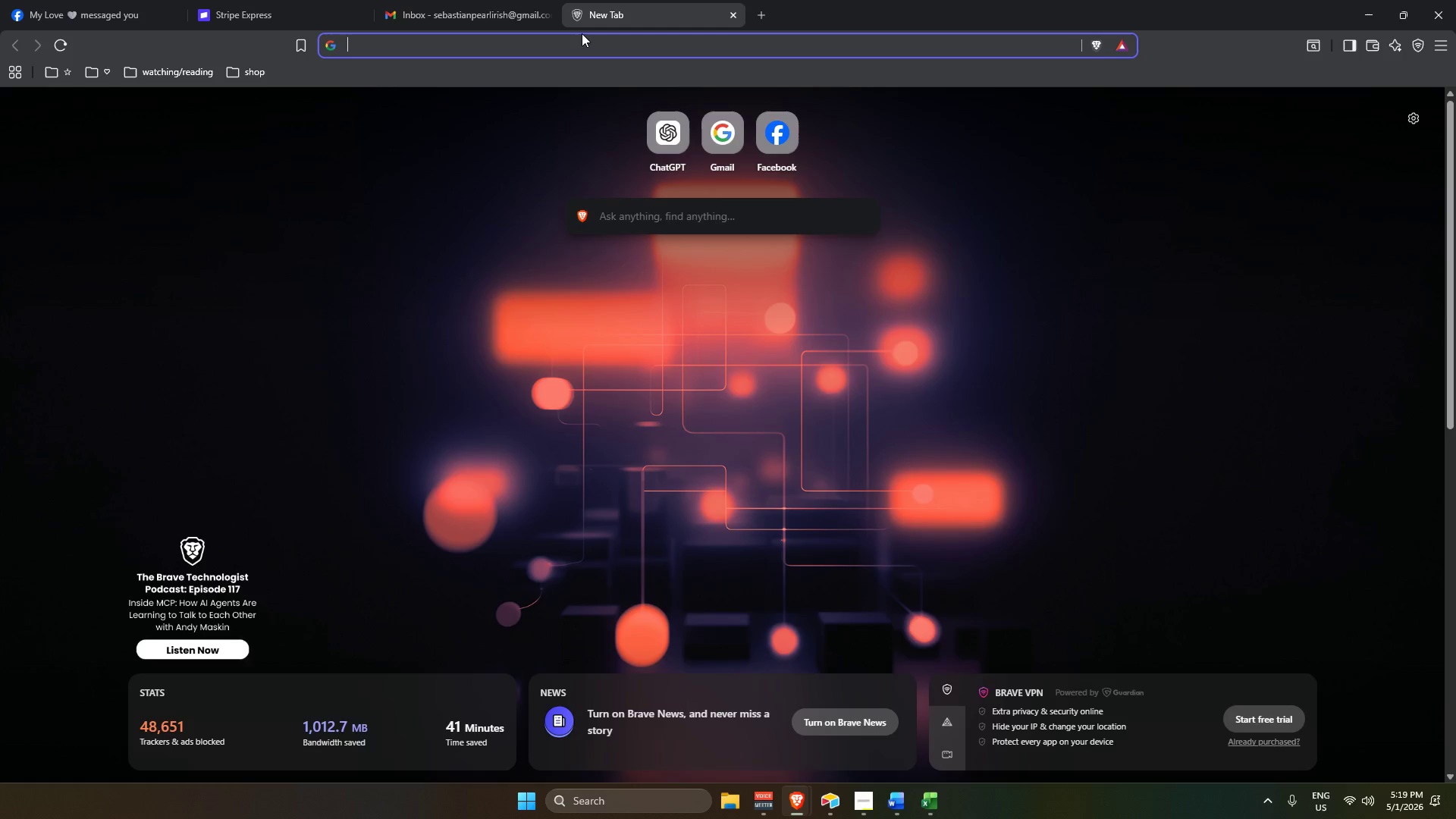 
type(click up)
 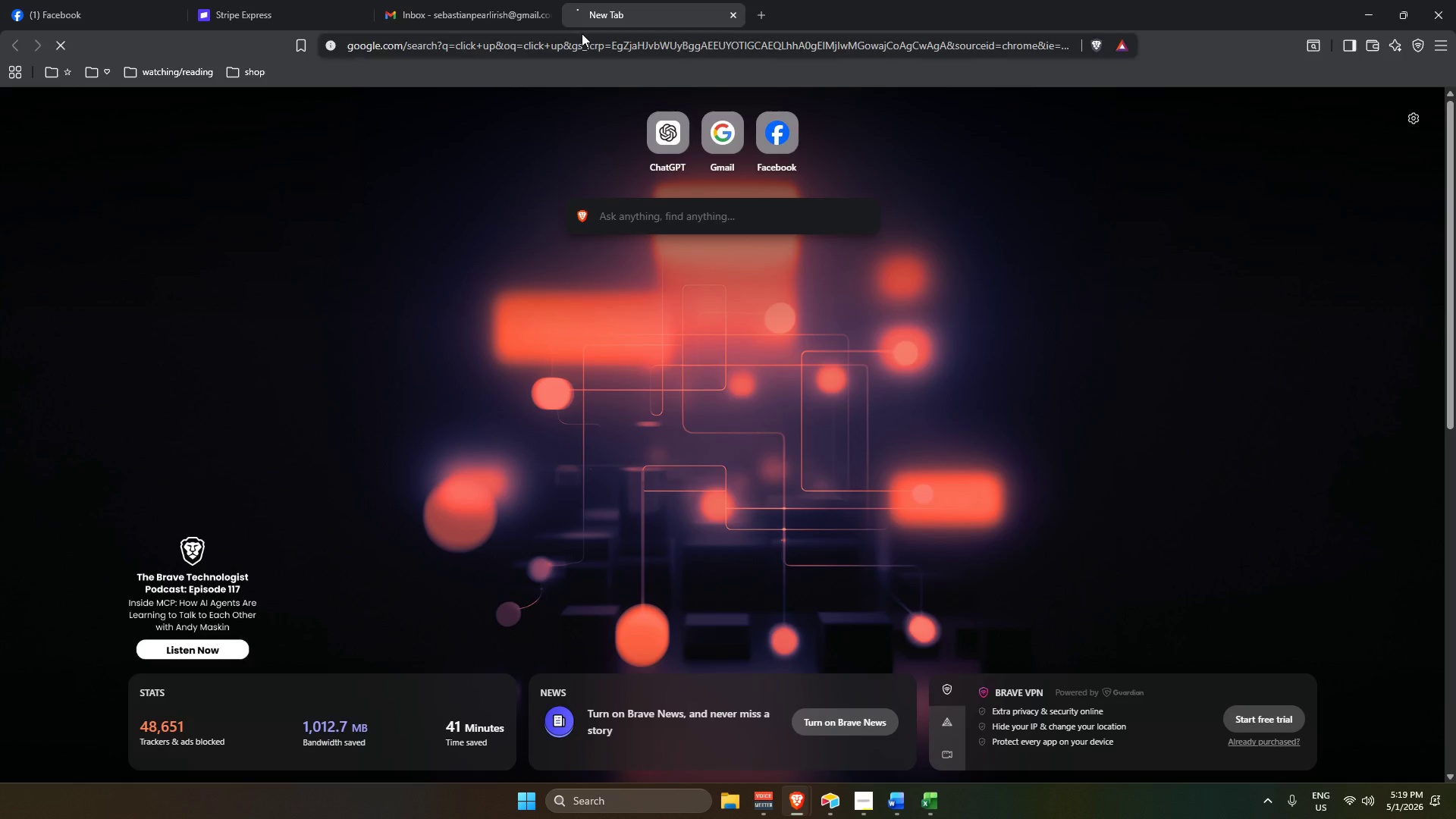 
key(Enter)
 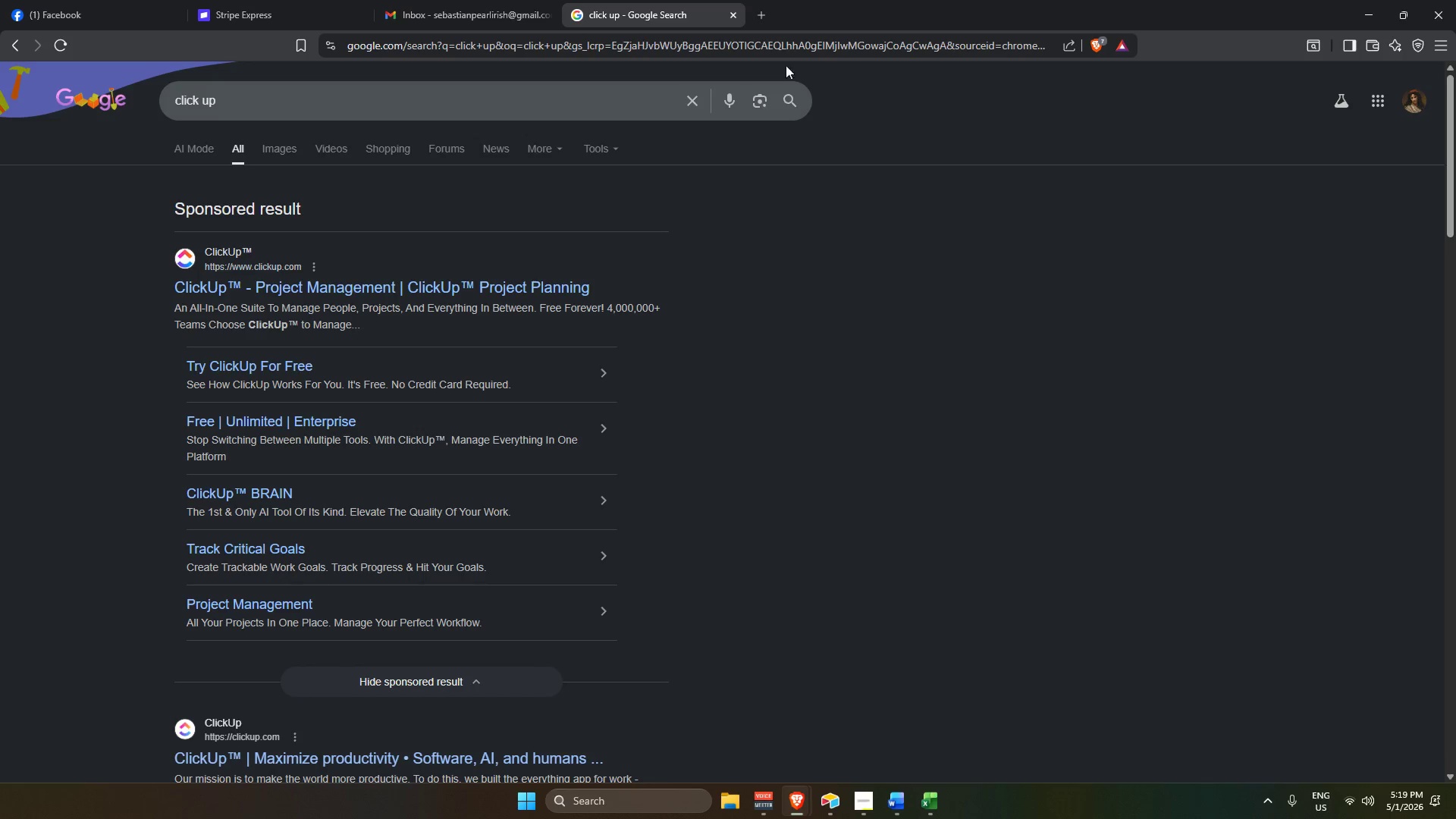 
left_click([693, 101])
 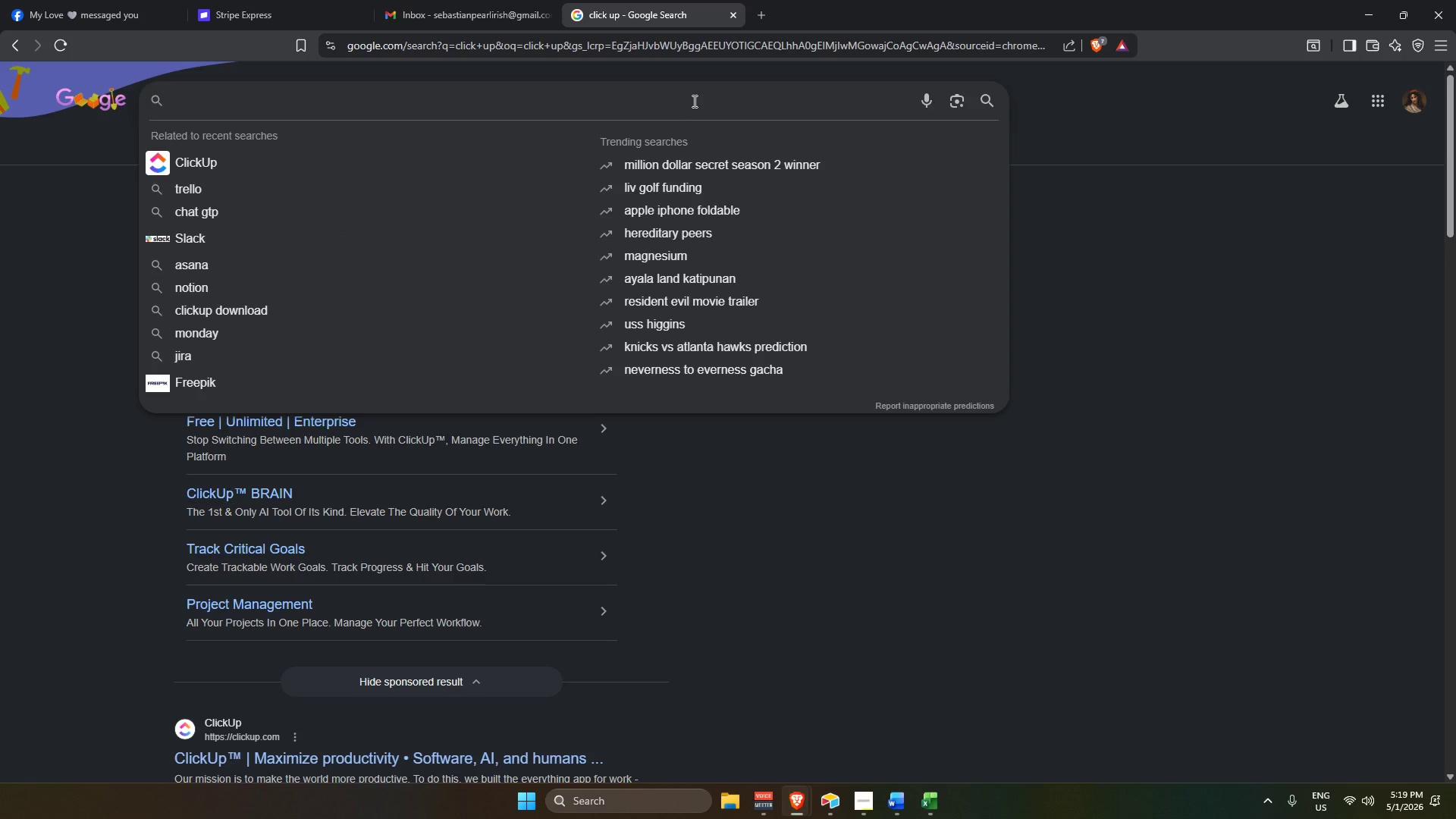 
type(is zapier and airtable the same)
 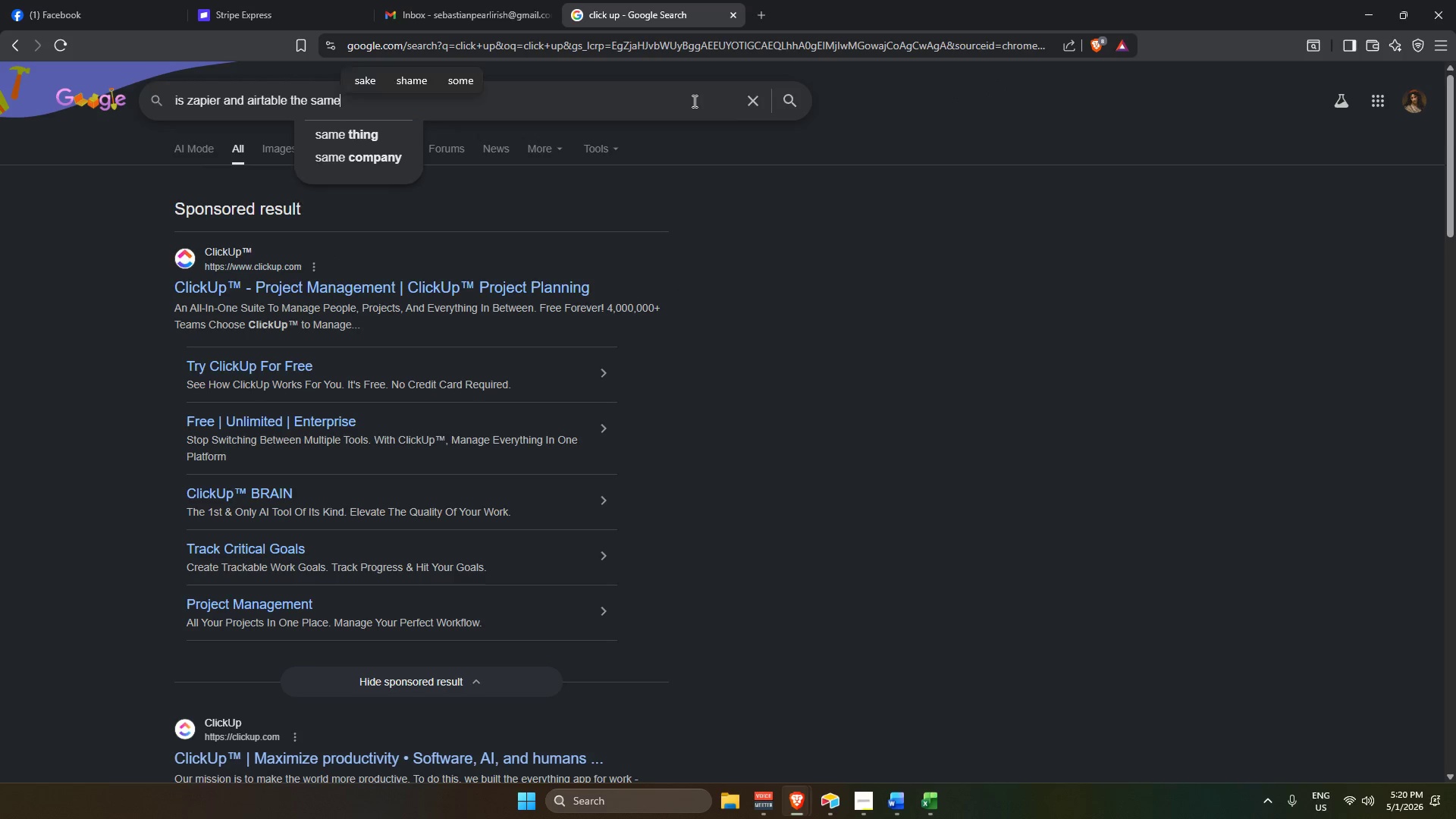 
key(Enter)
 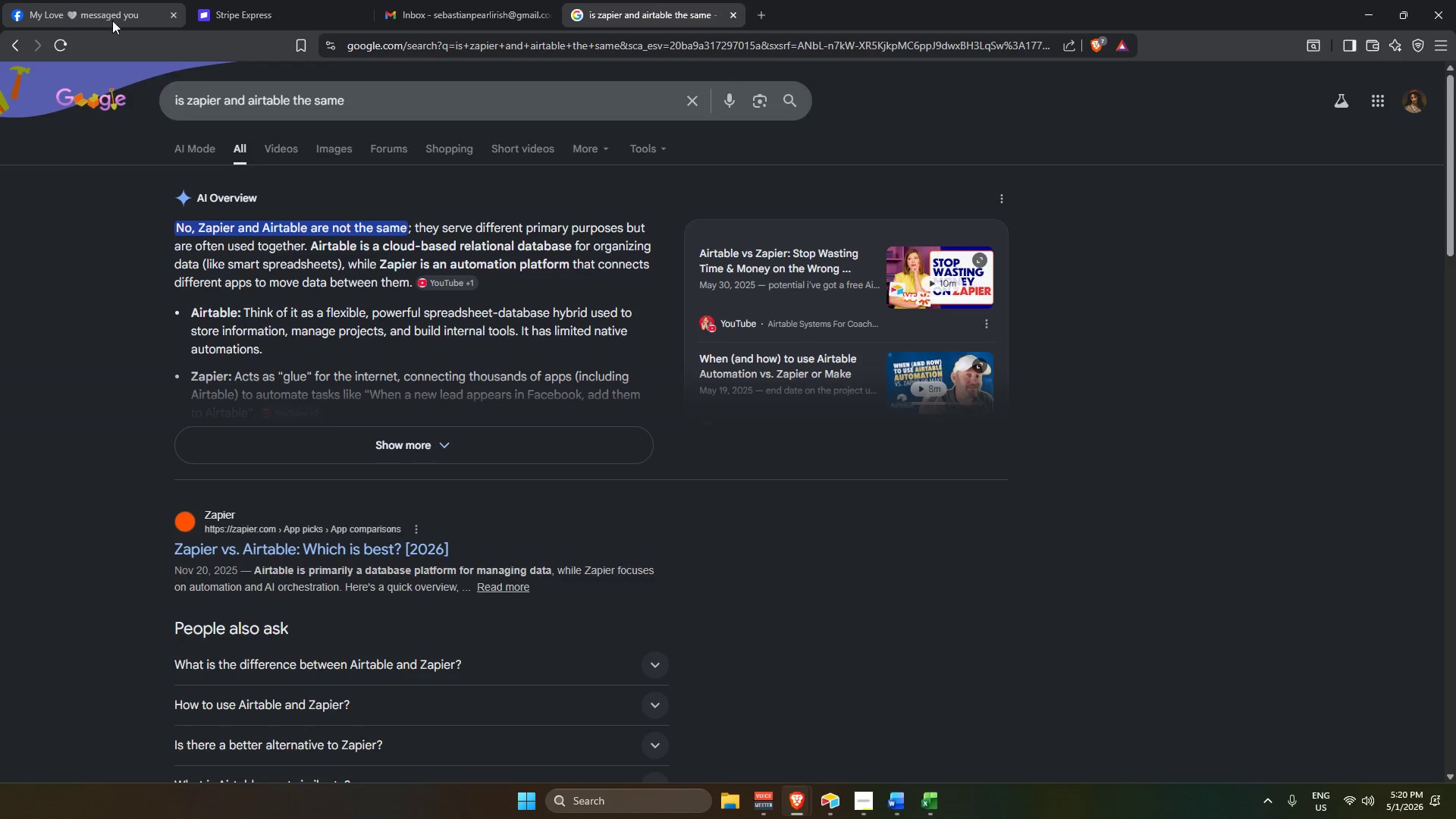 
wait(7.05)
 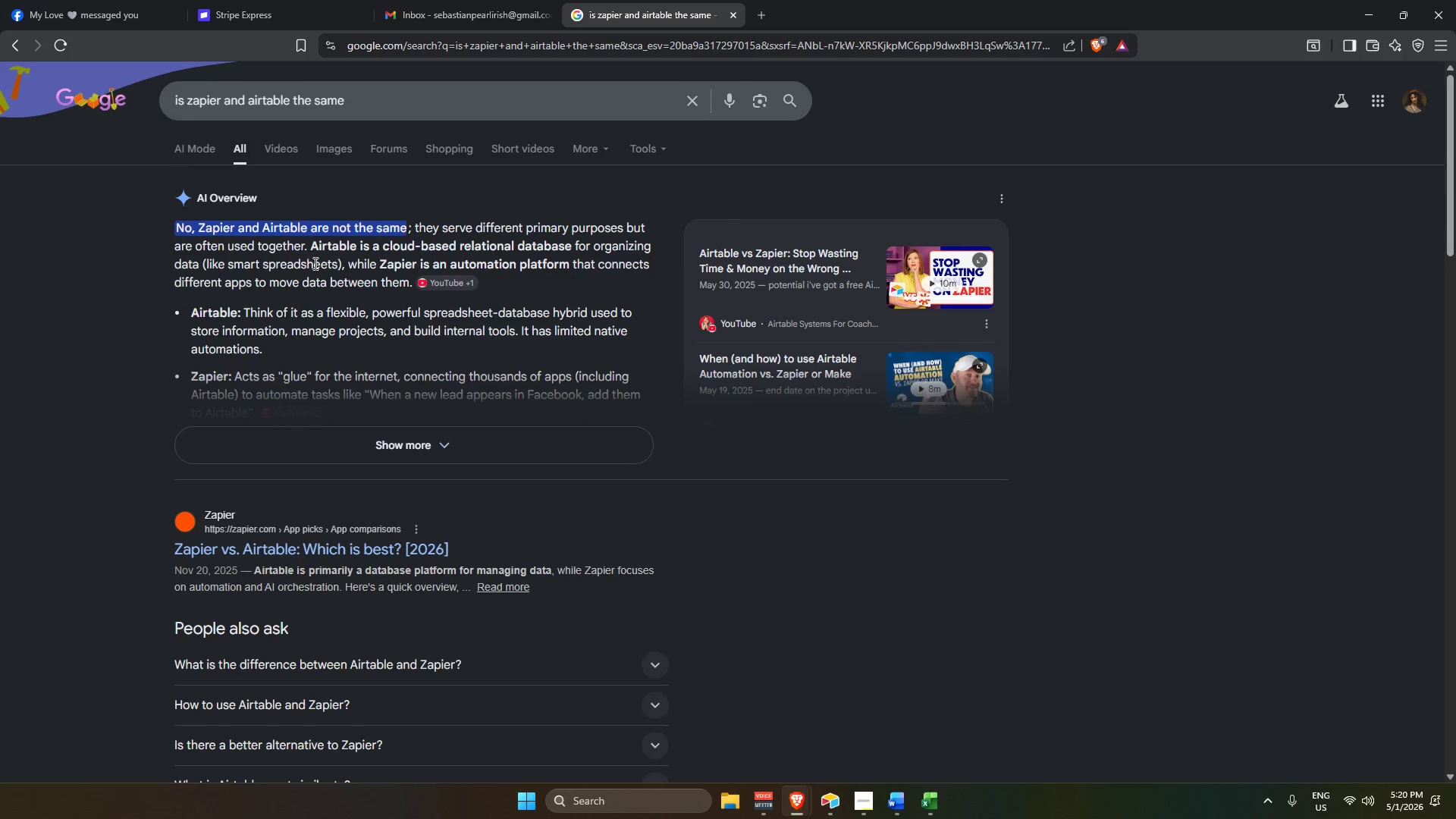 
left_click([440, 448])
 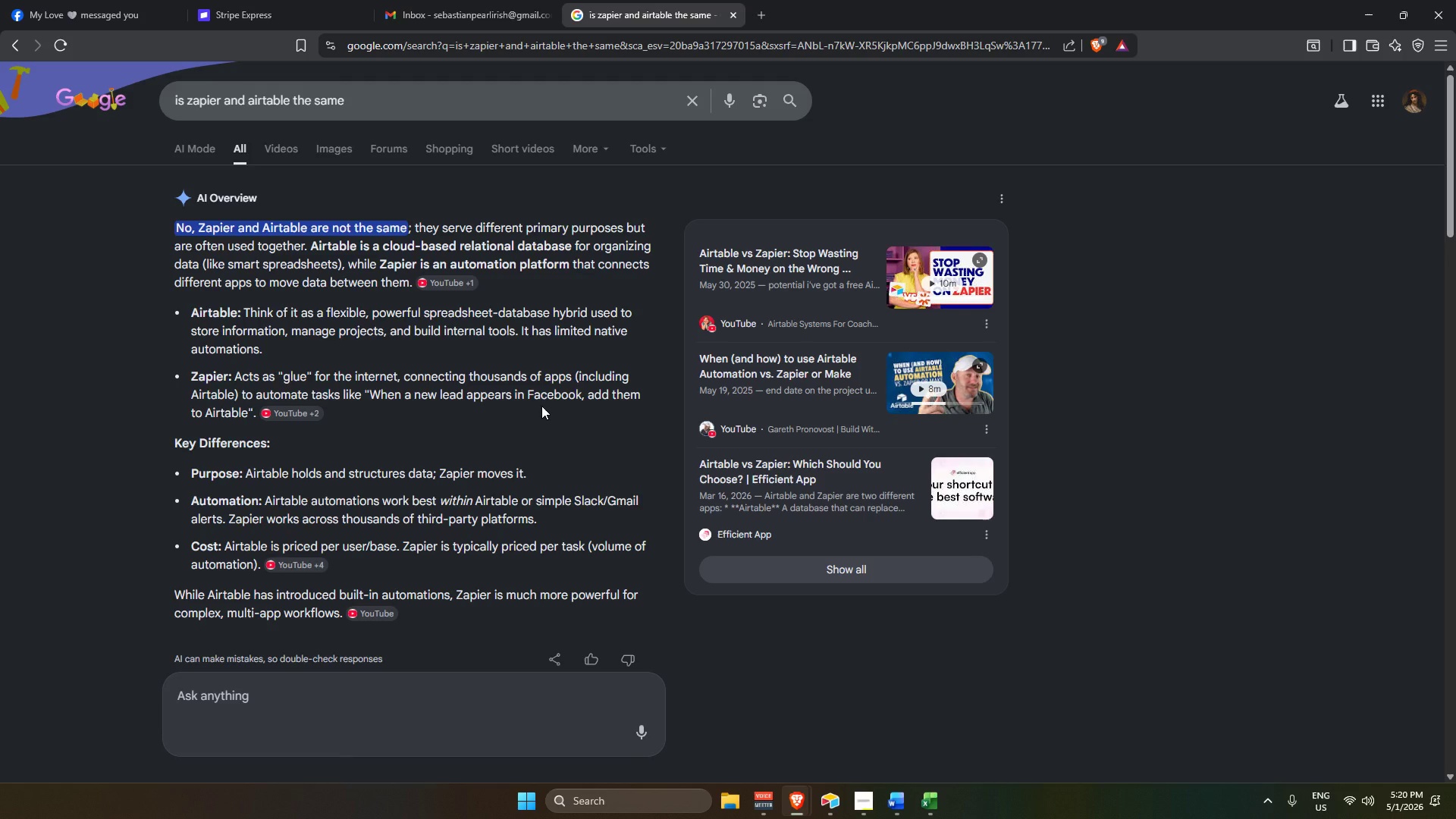 
wait(15.75)
 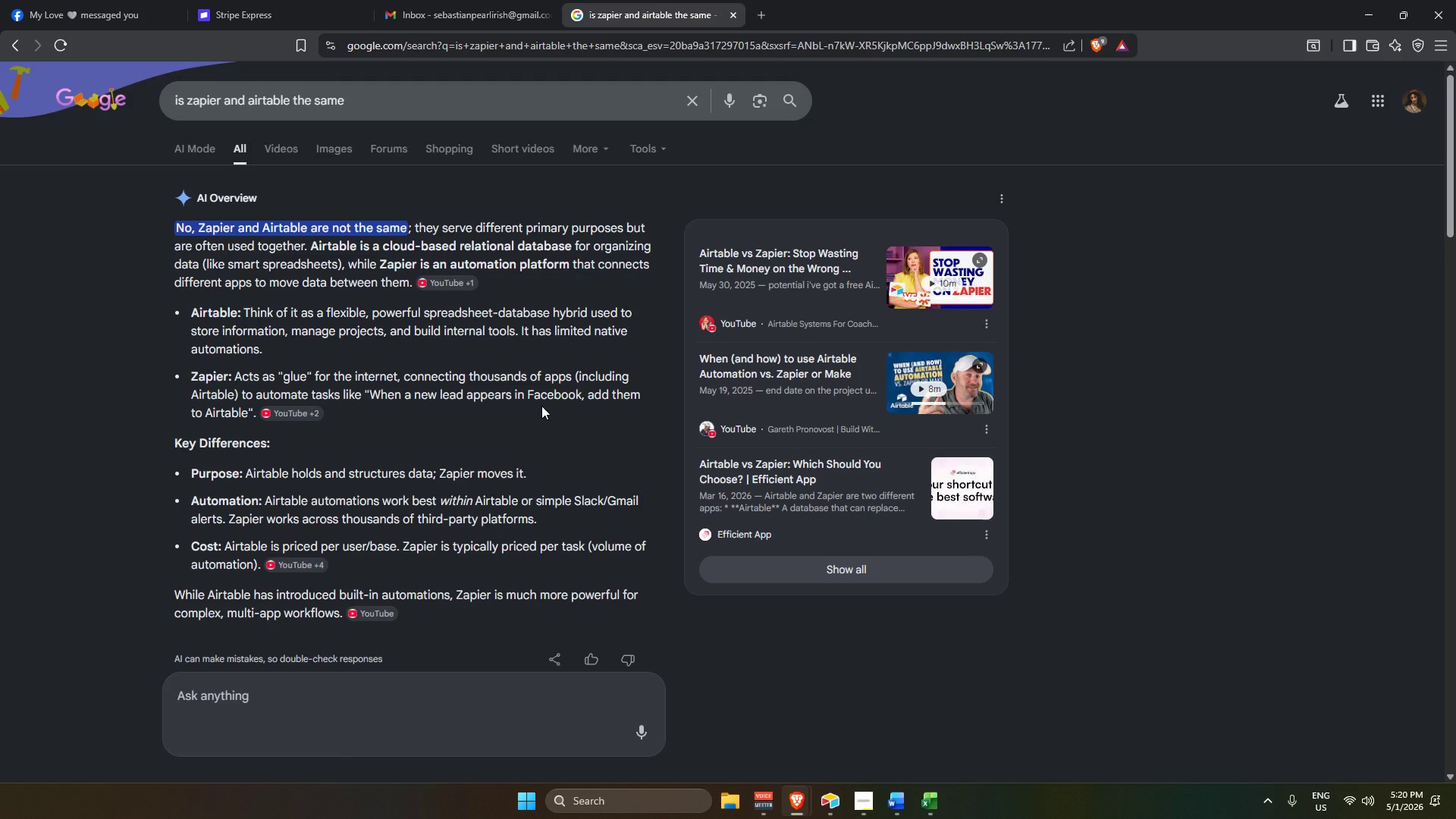 
scroll: coordinate [449, 448], scroll_direction: down, amount: 3.0
 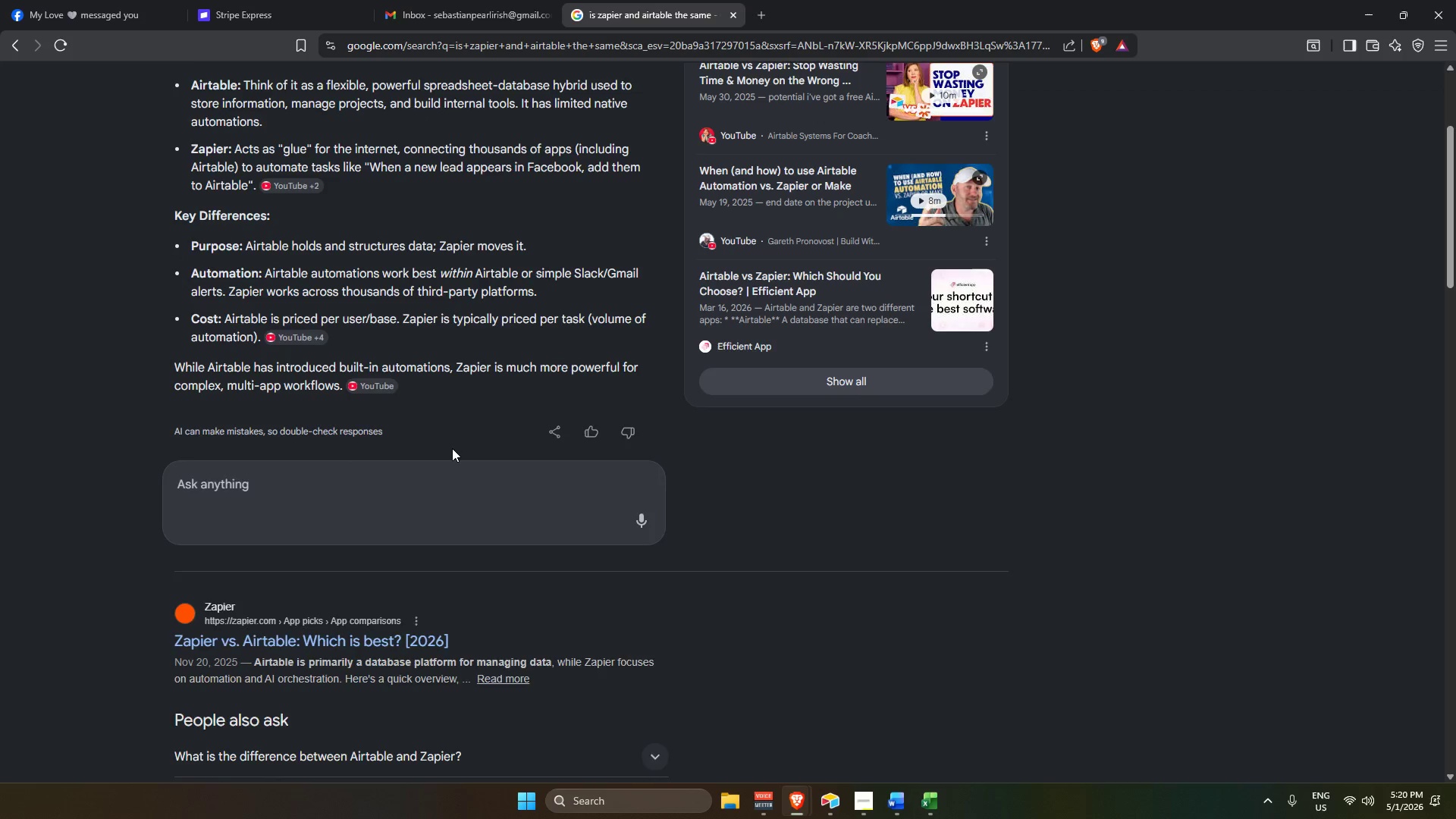 
scroll: coordinate [455, 451], scroll_direction: up, amount: 8.0
 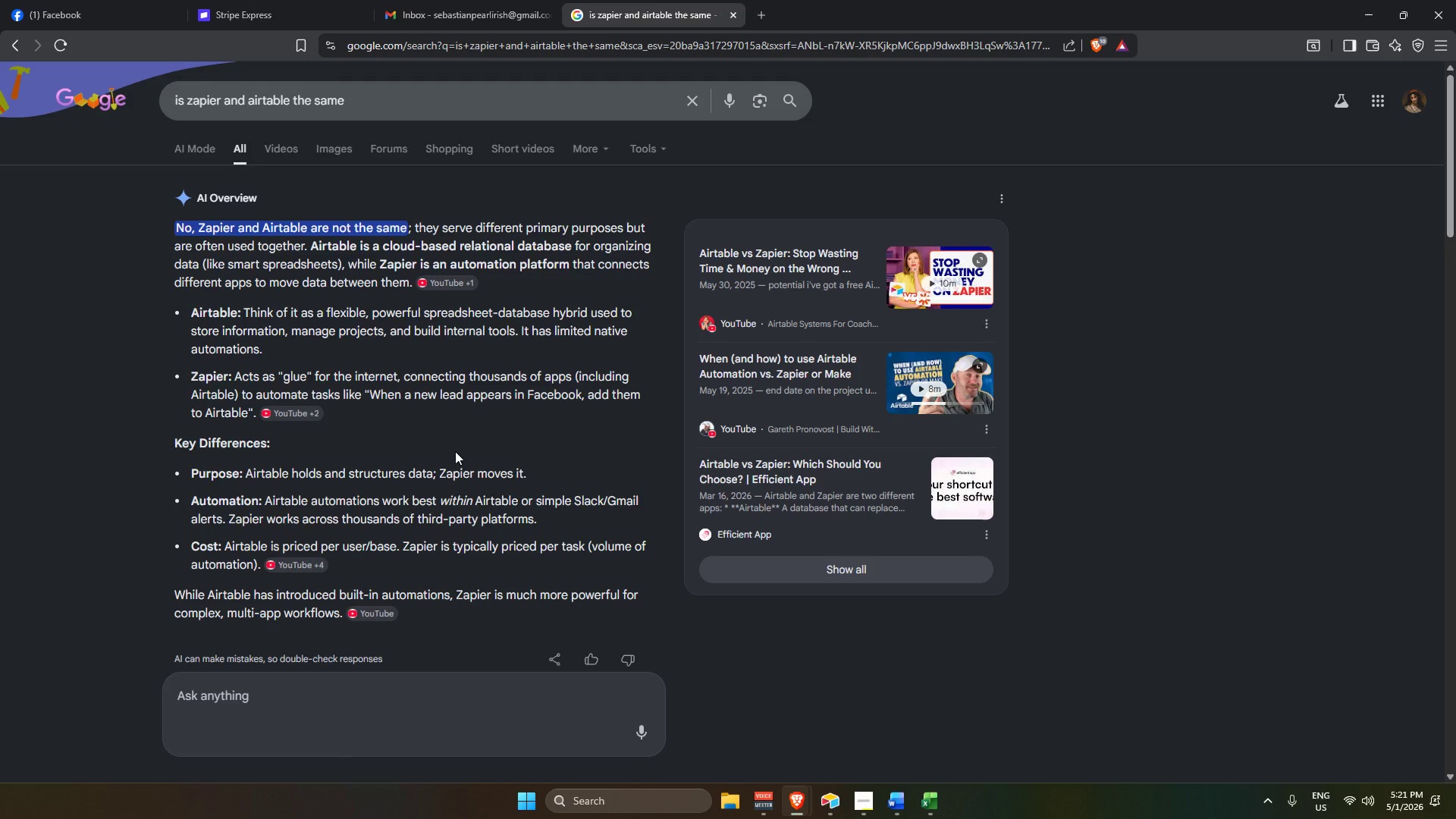 
wait(32.0)
 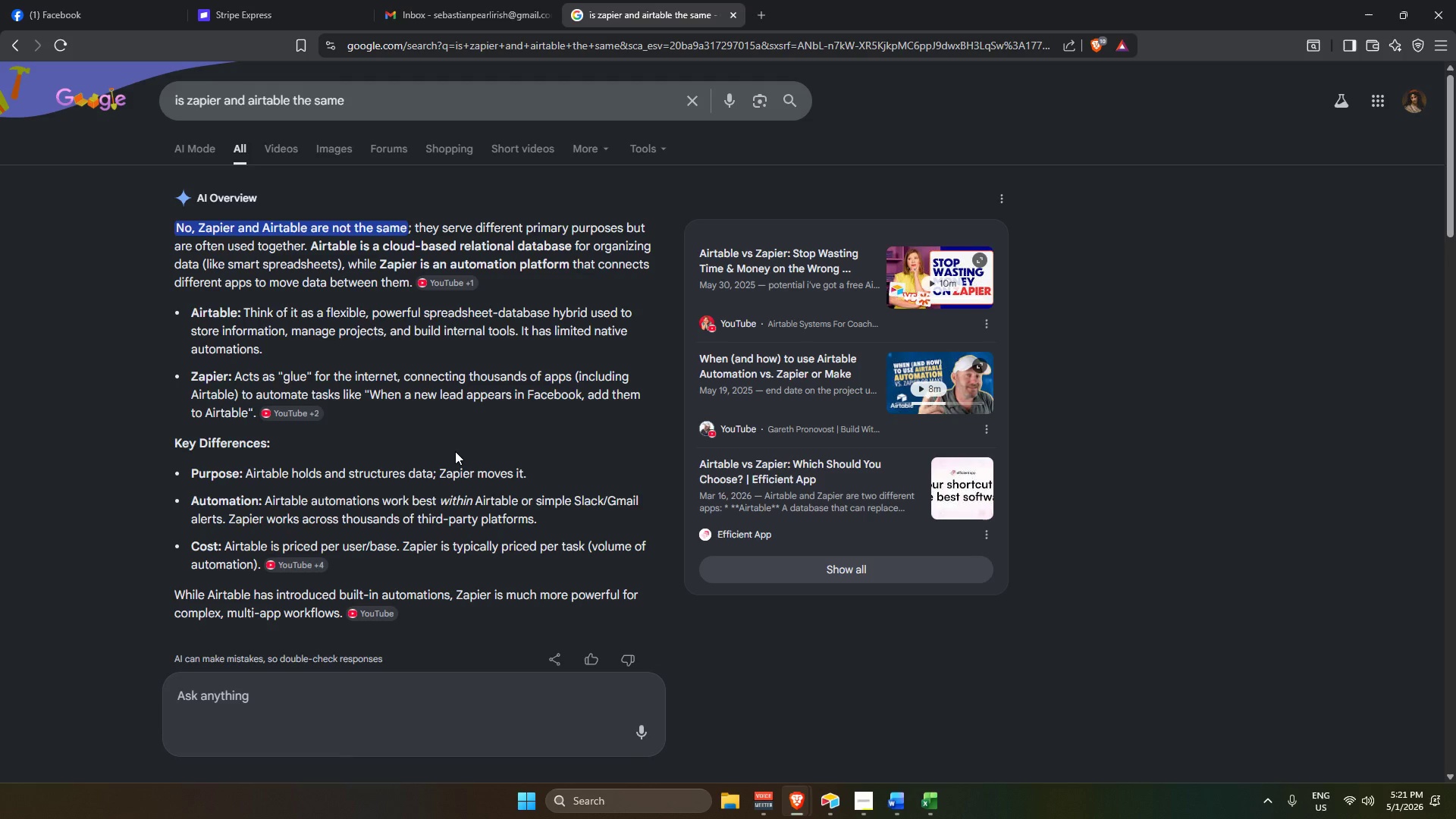 
left_click([733, 16])
 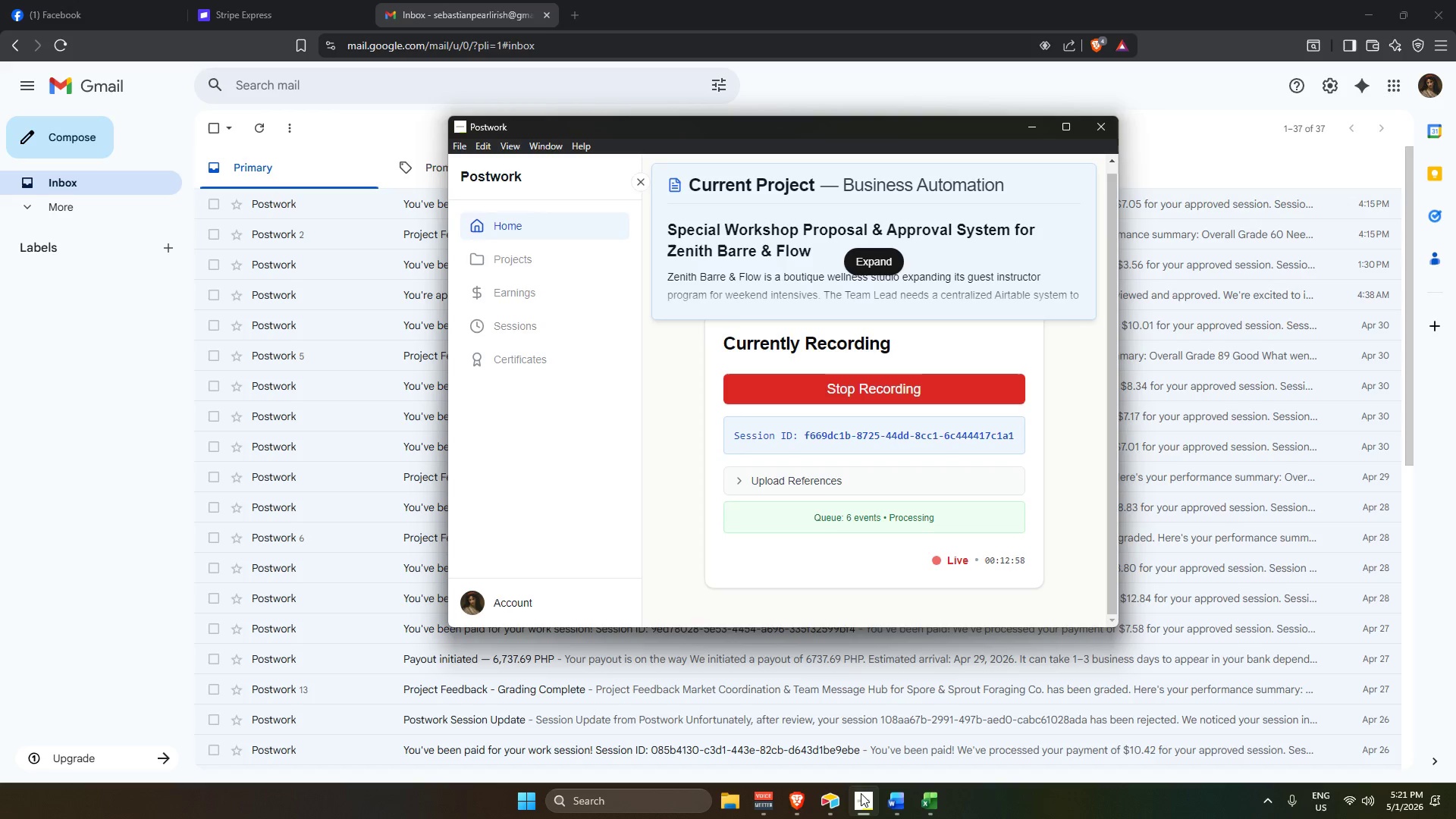 
left_click([902, 807])
 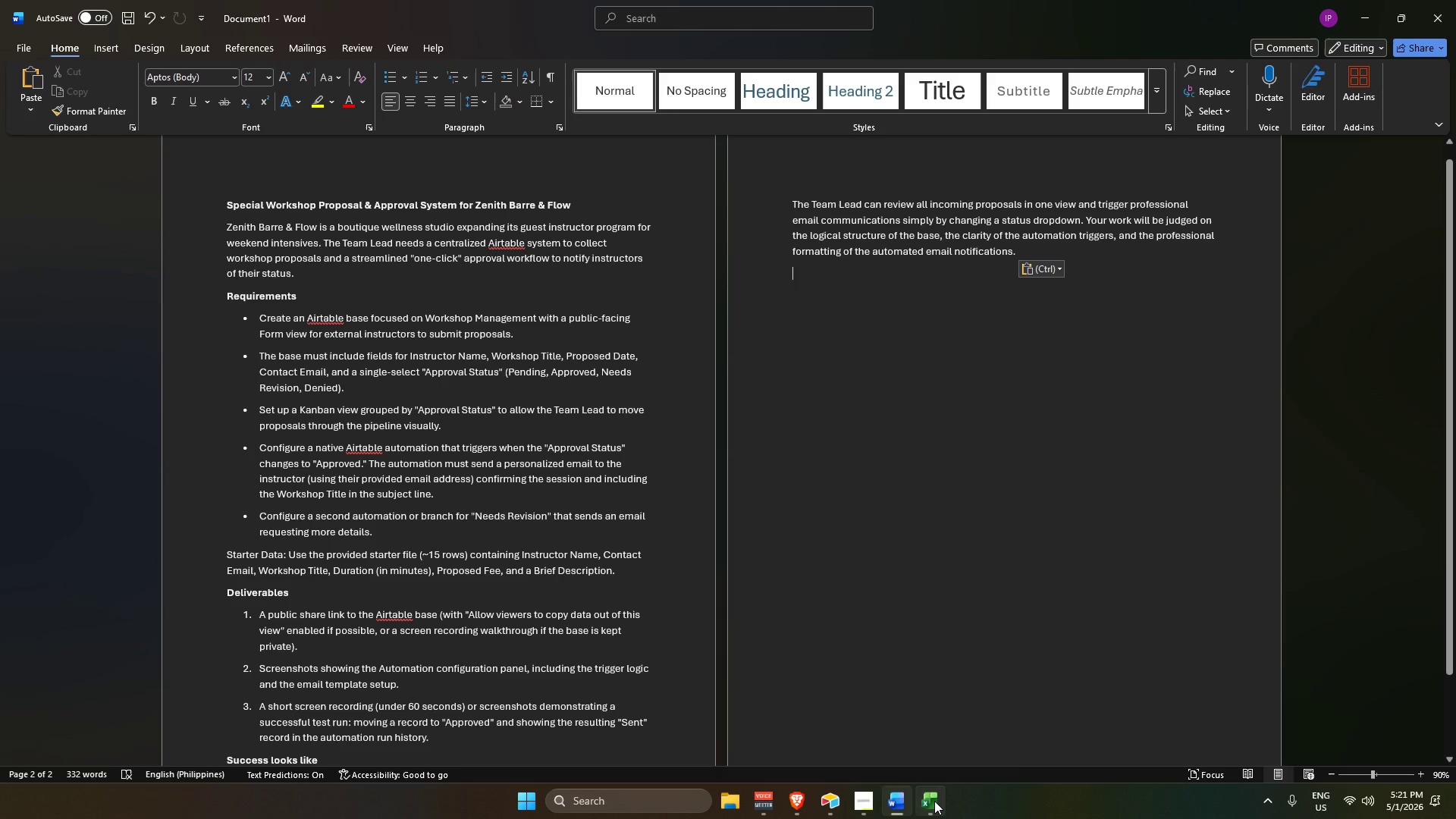 
left_click([934, 801])
 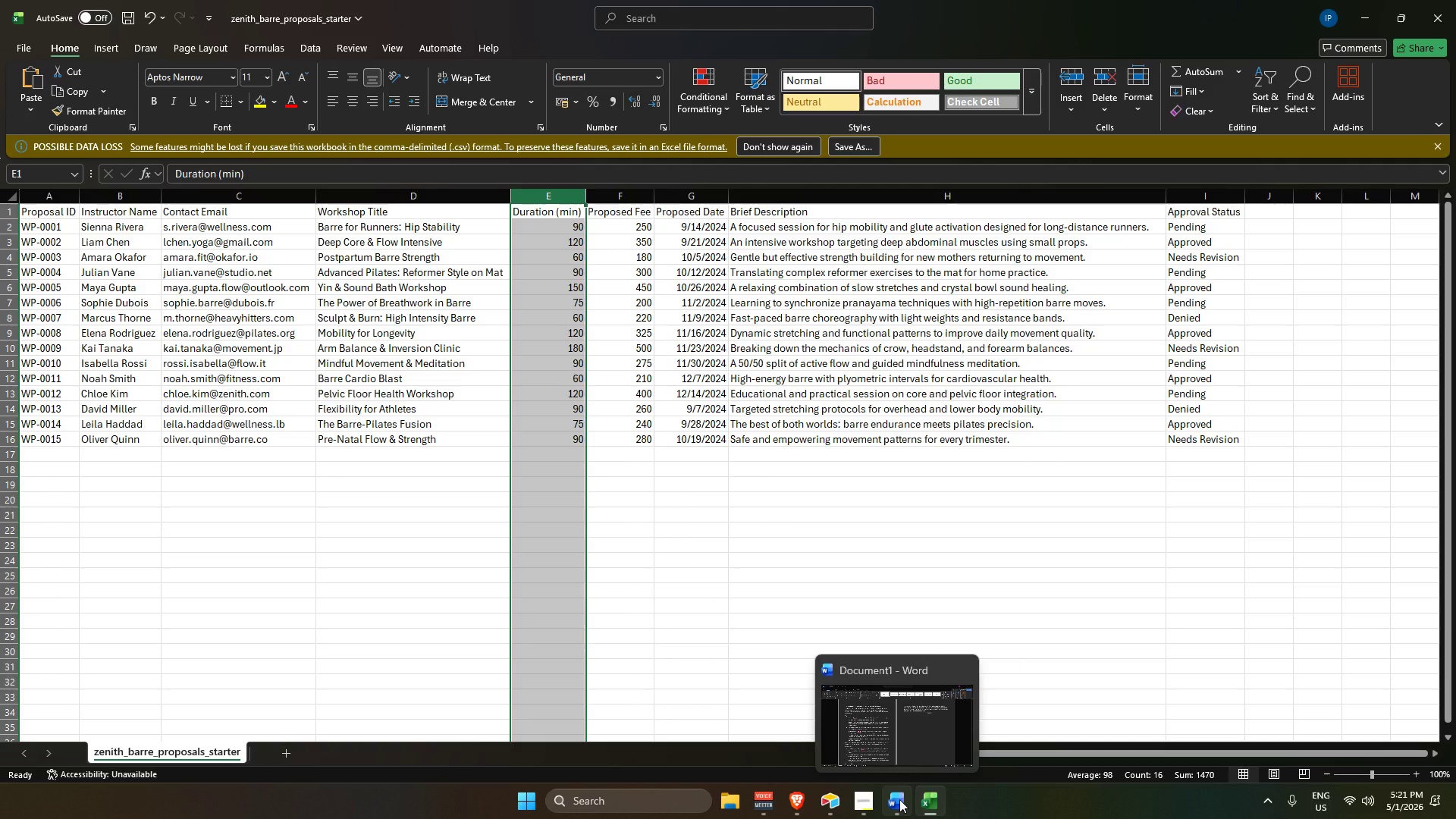 
wait(7.45)
 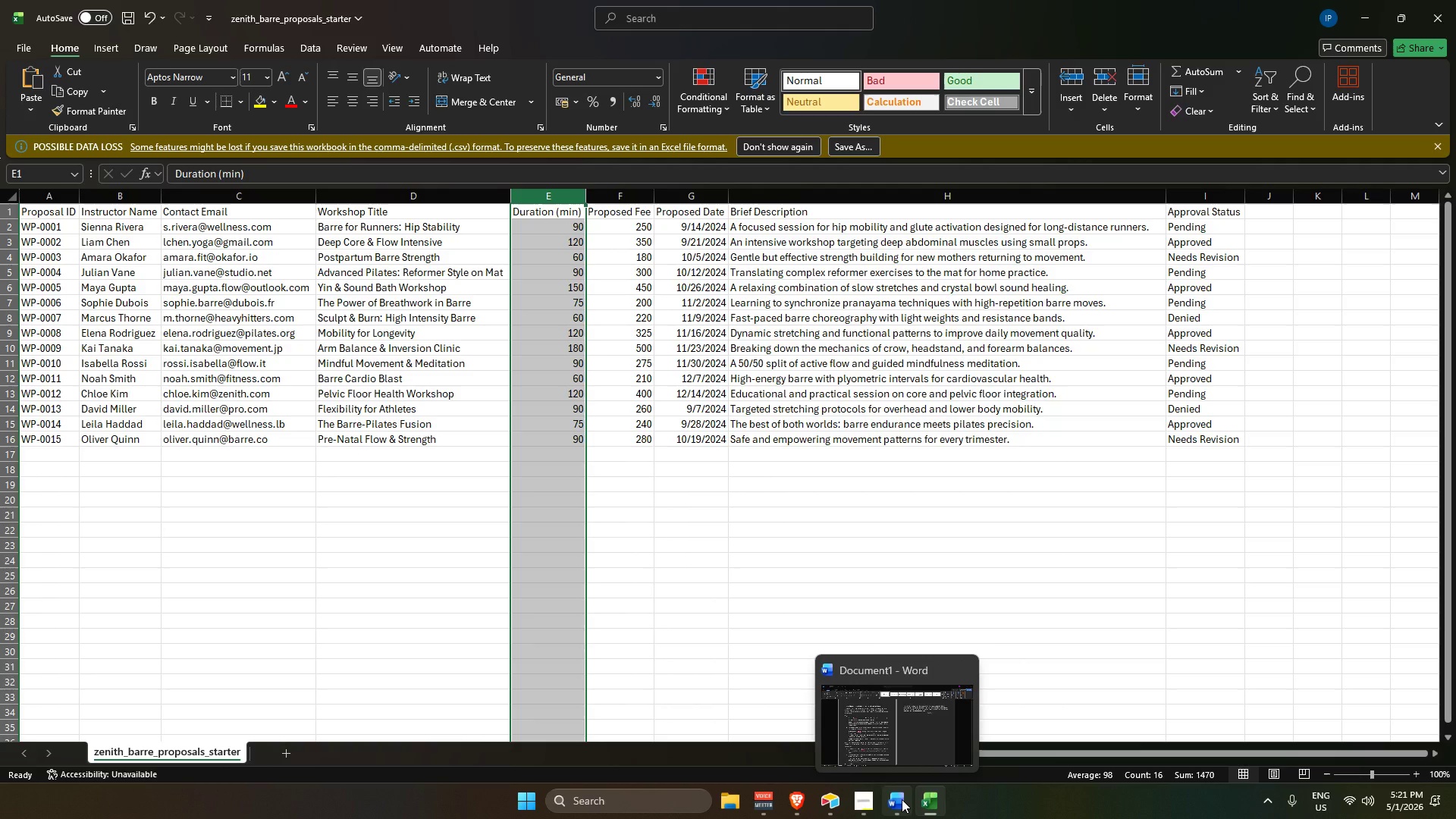 
left_click([899, 799])
 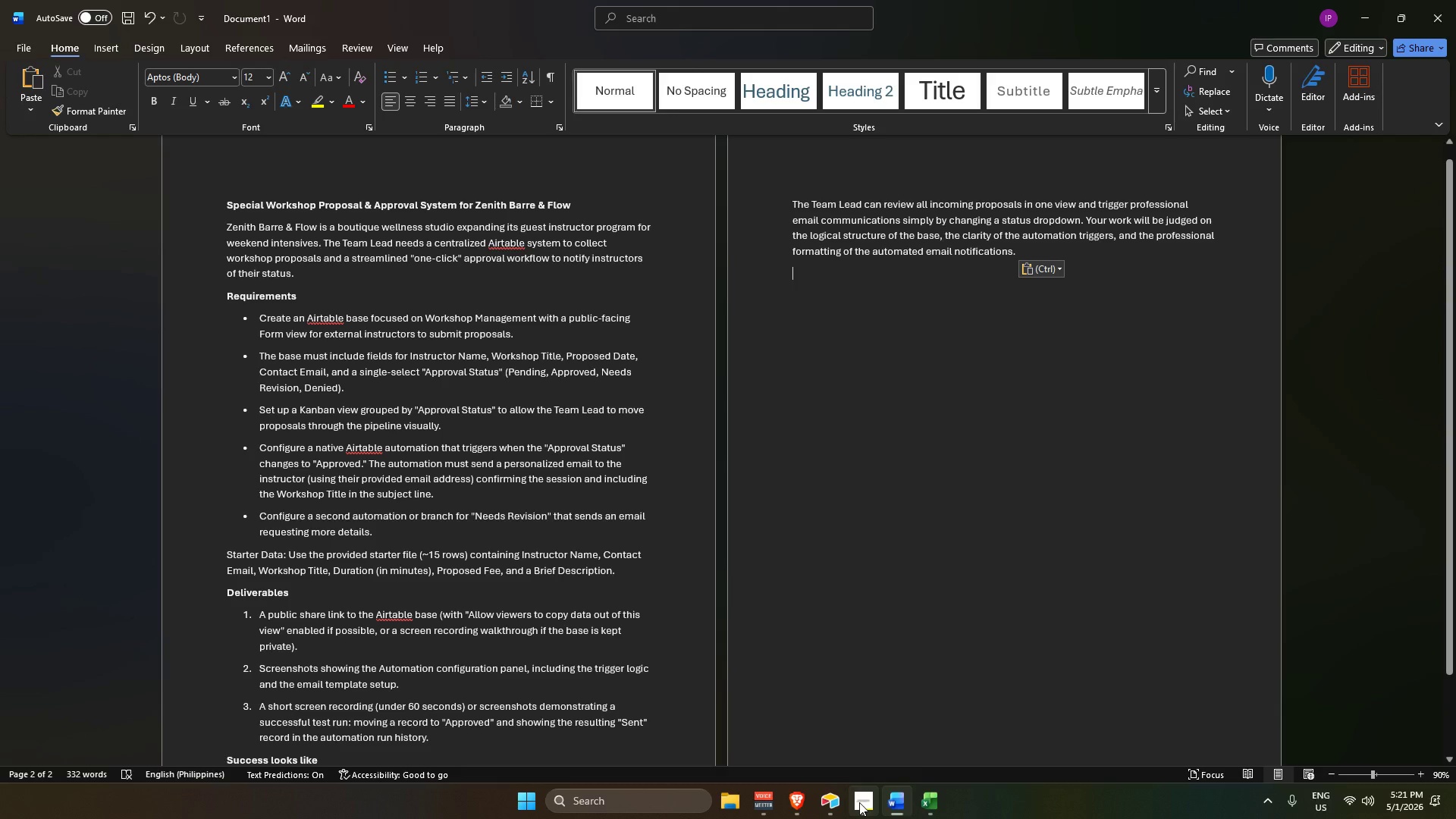 
left_click([831, 796])
 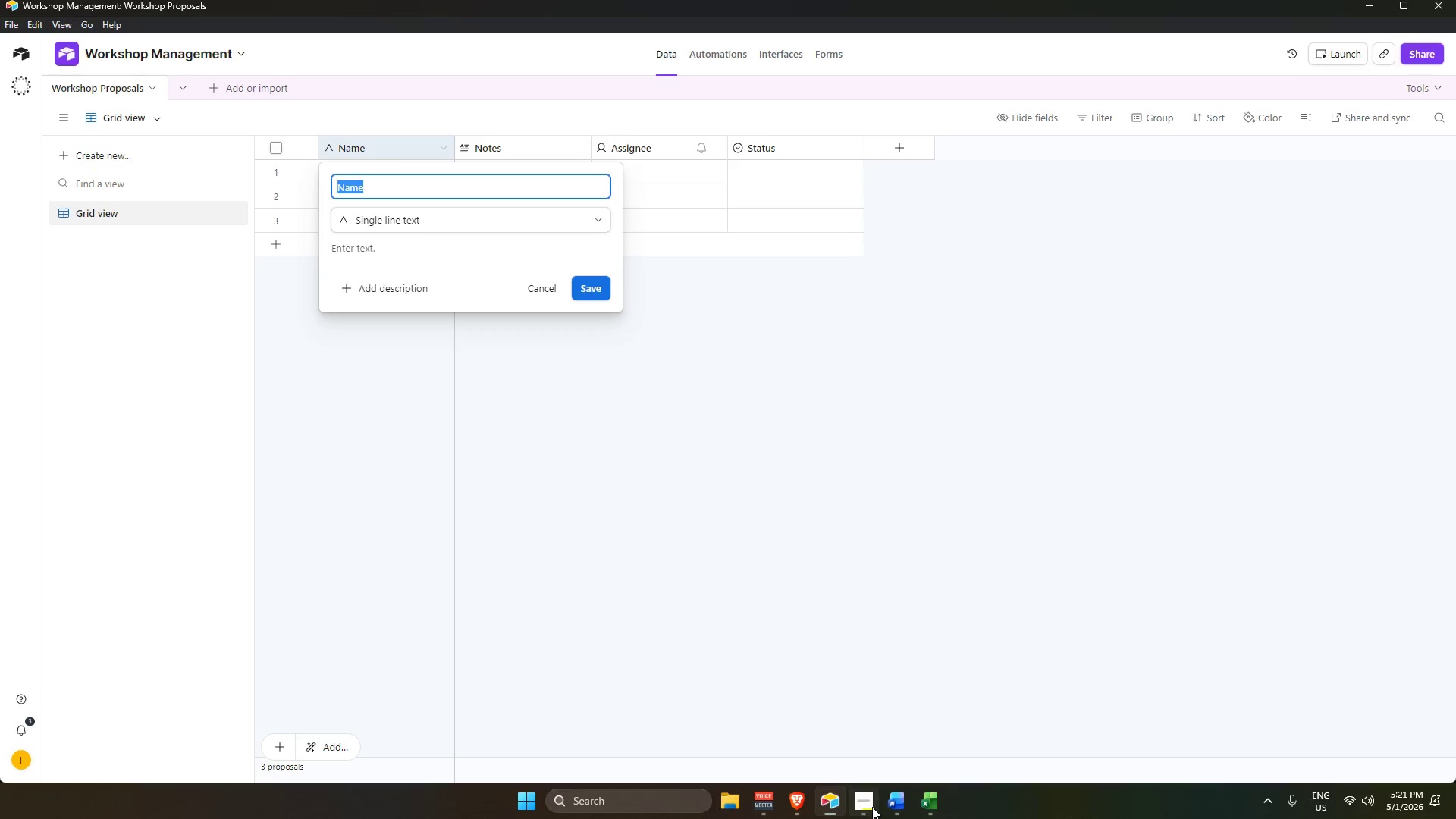 
left_click([872, 807])